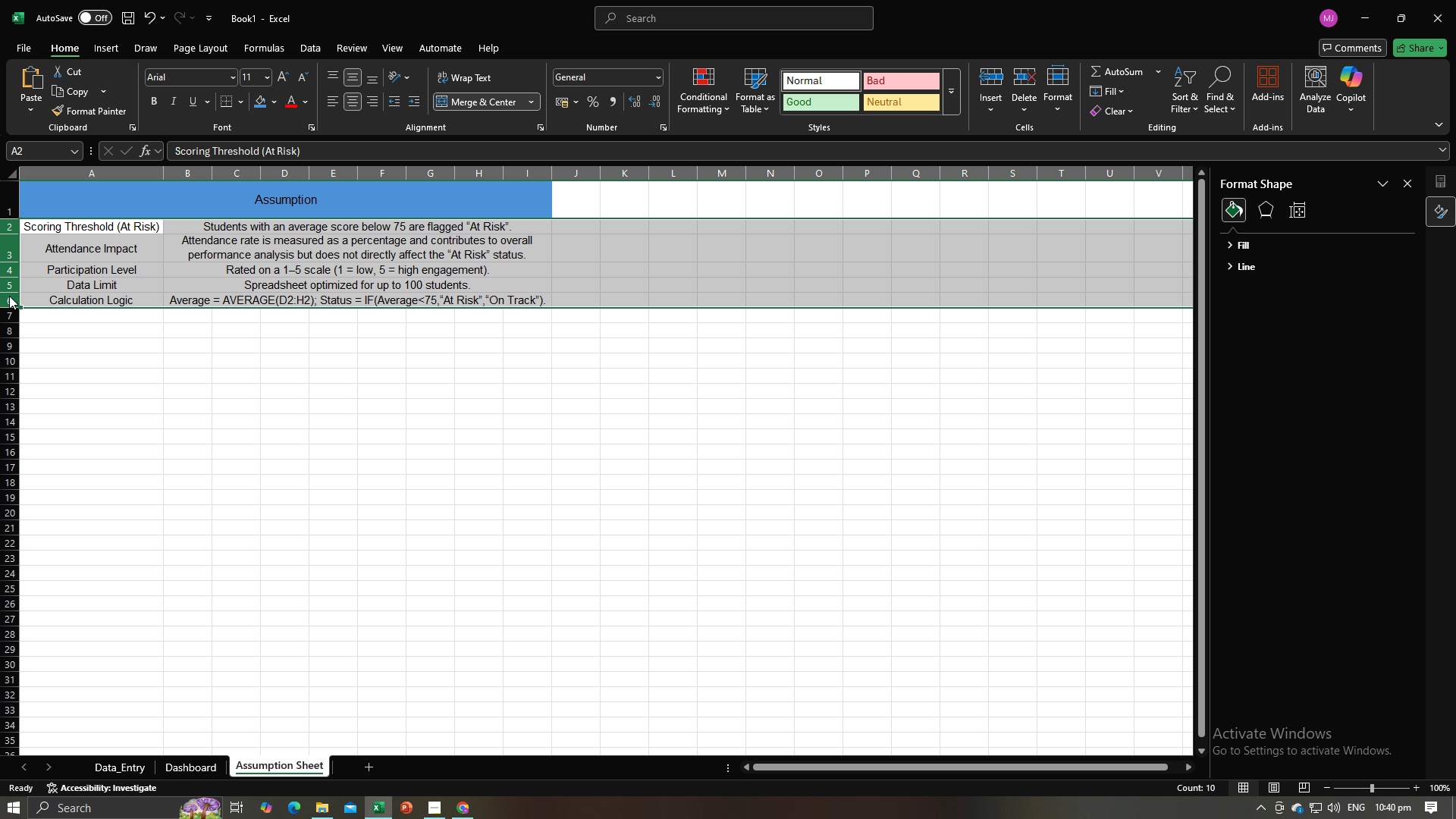 
right_click([9, 296])
 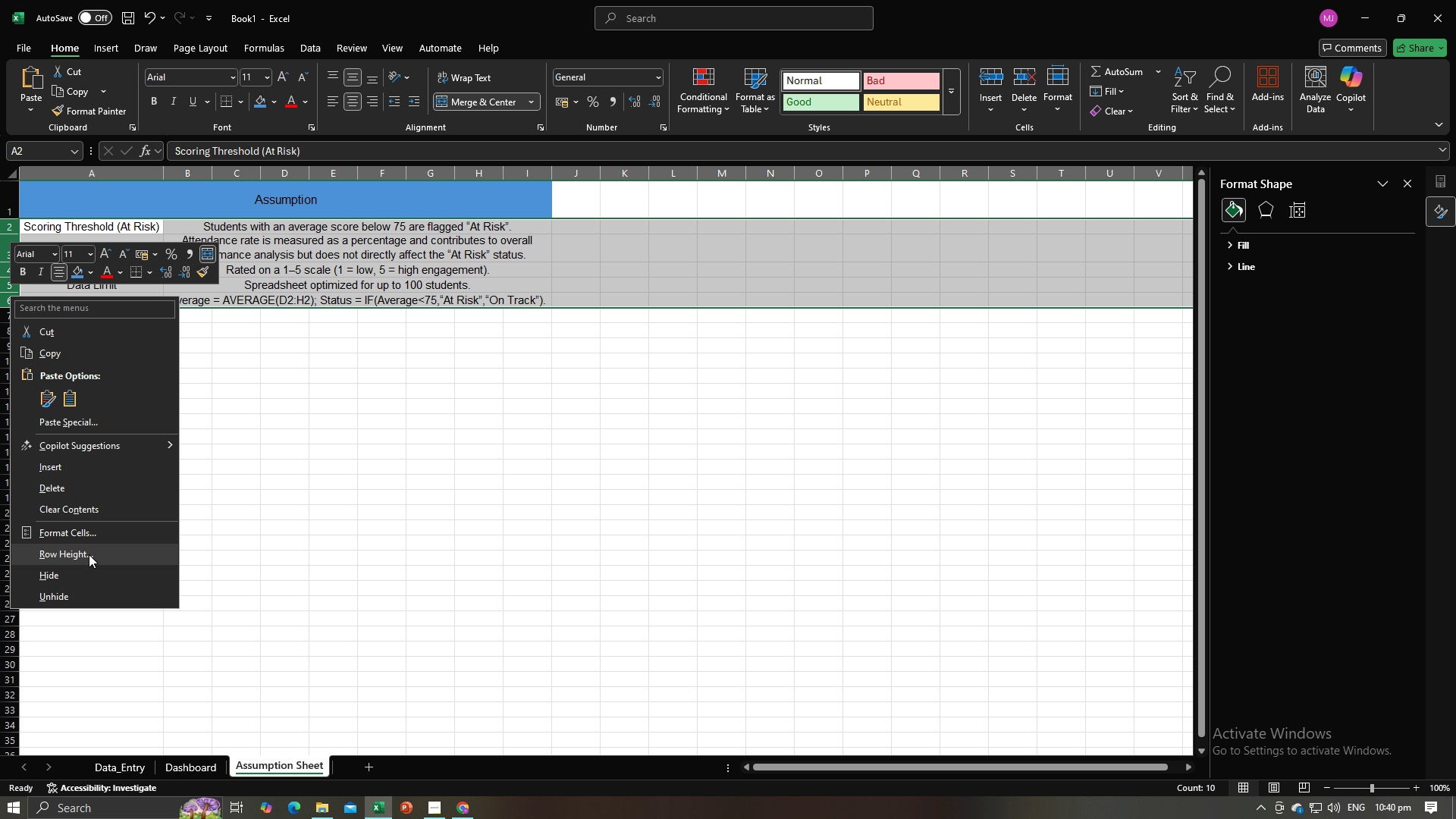 
left_click([89, 554])
 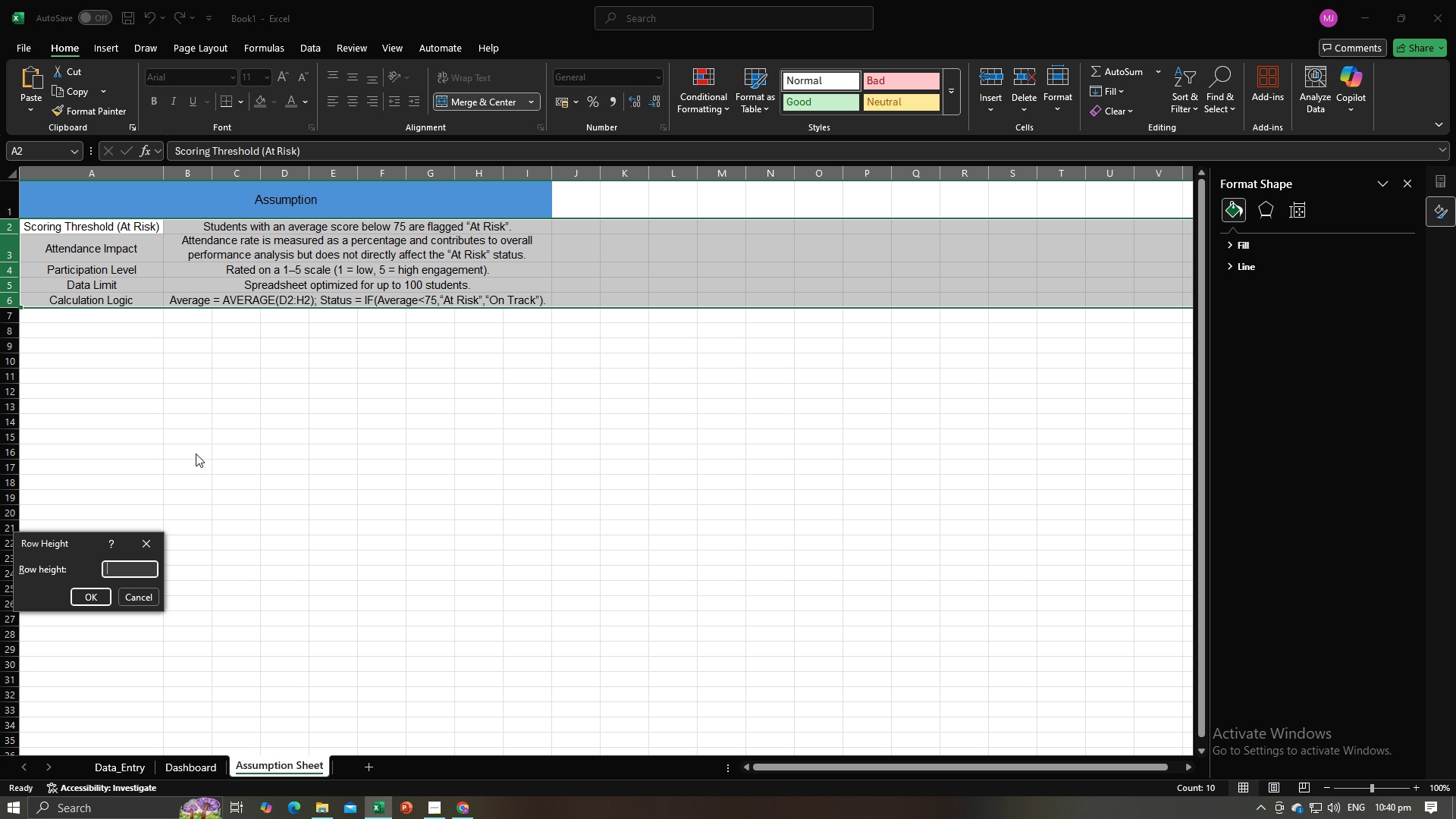 
type(28.5)
 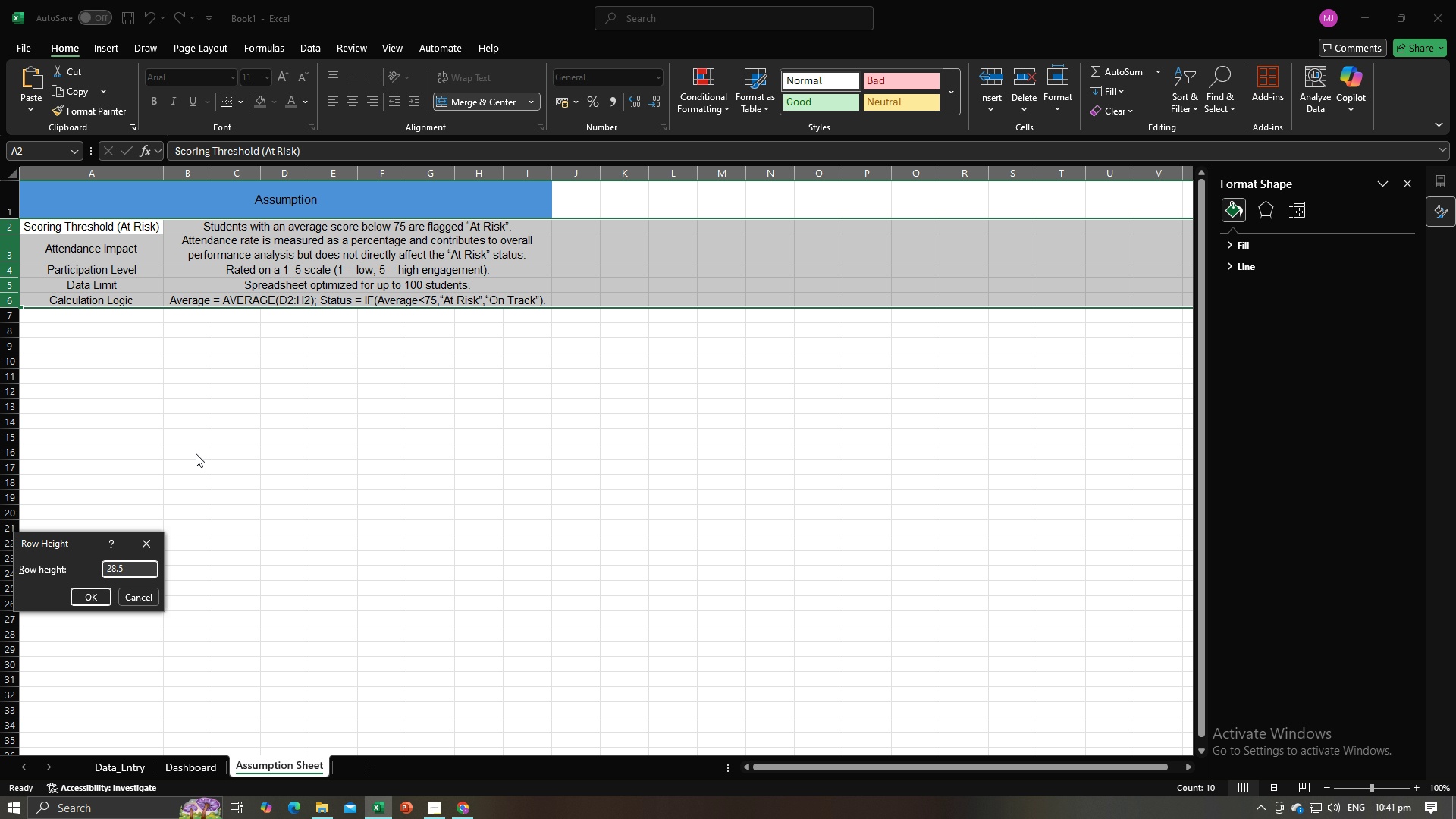 
key(Enter)
 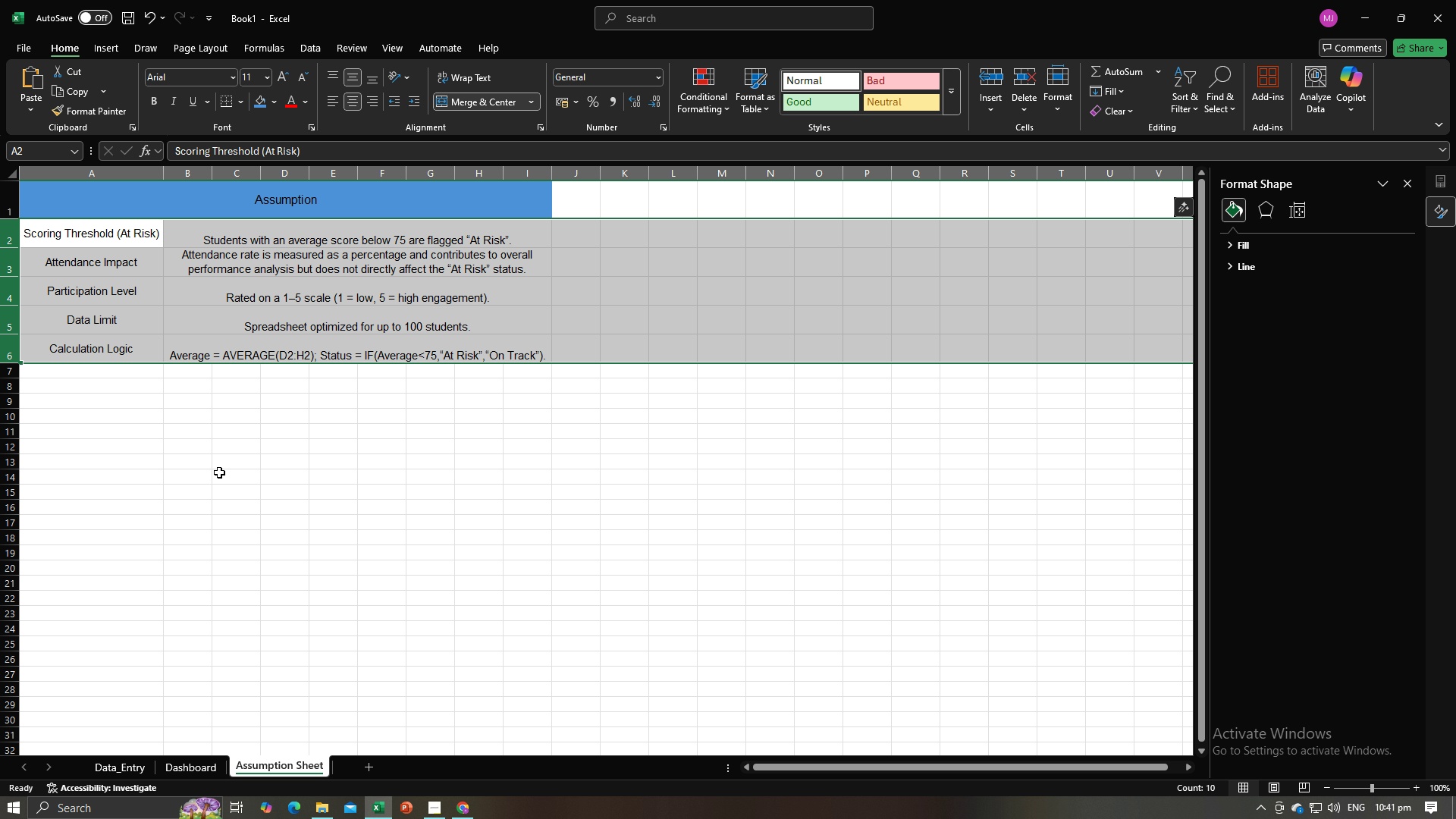 
left_click([228, 481])
 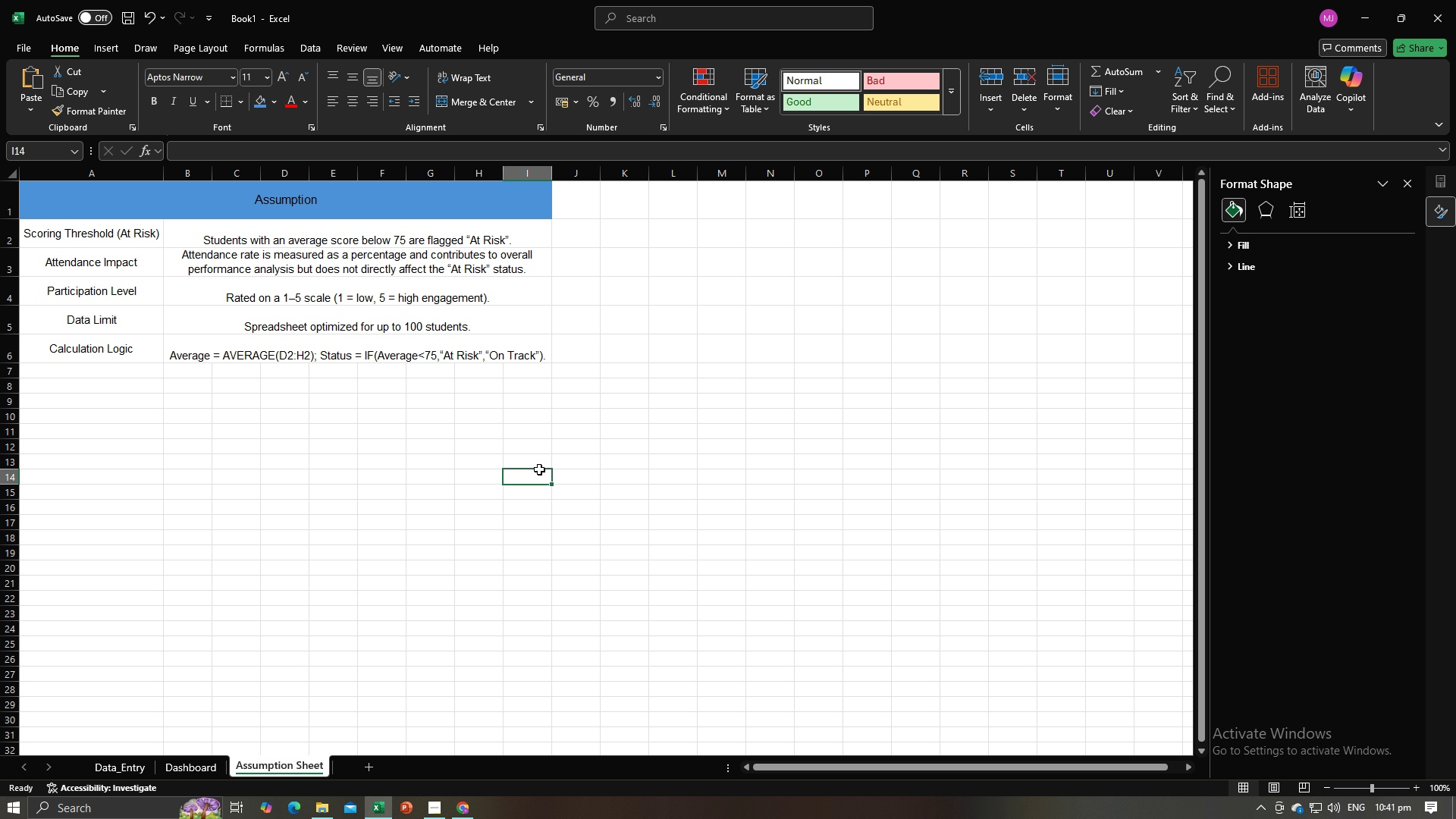 
left_click([539, 469])
 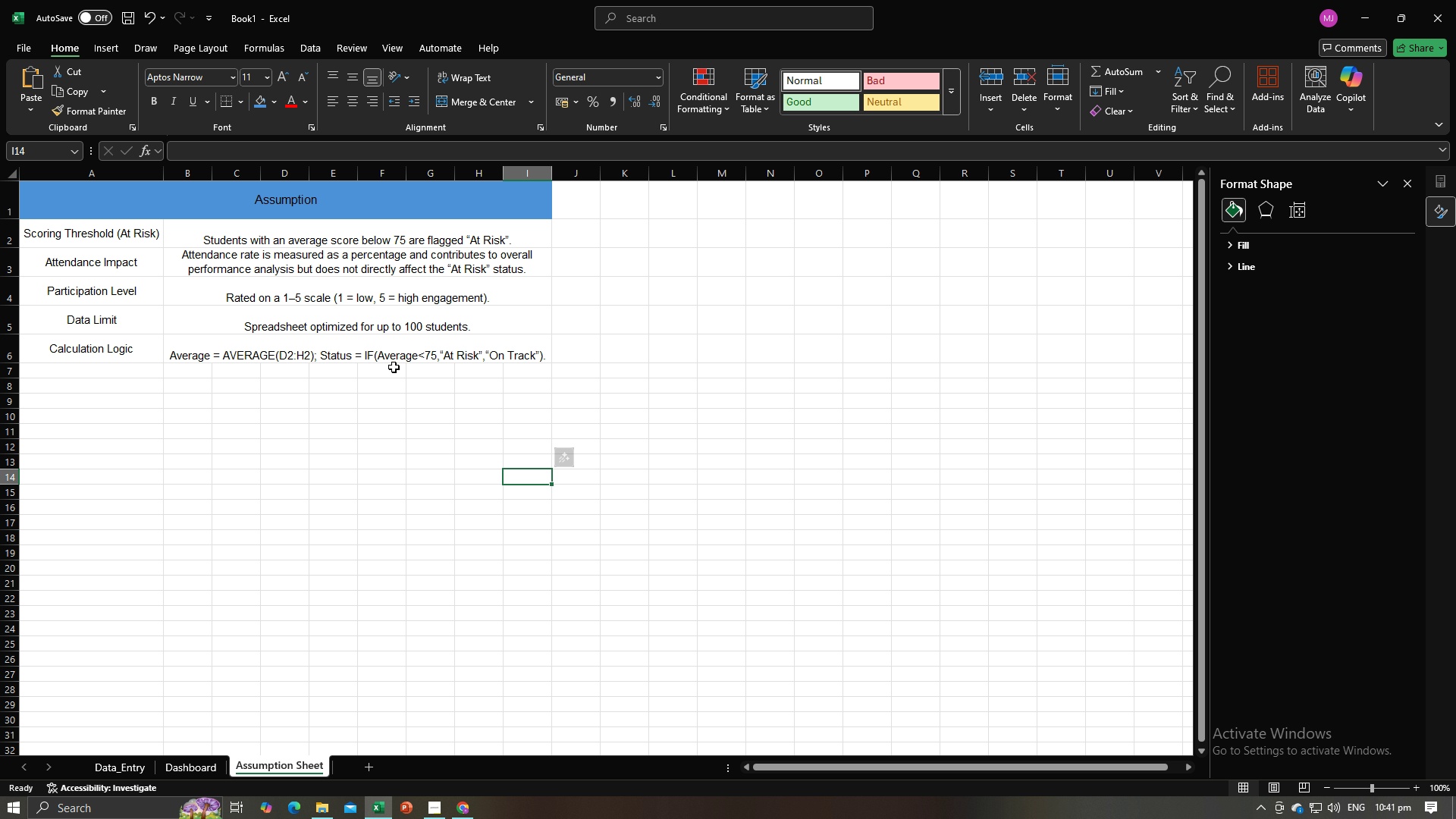 
left_click([322, 444])
 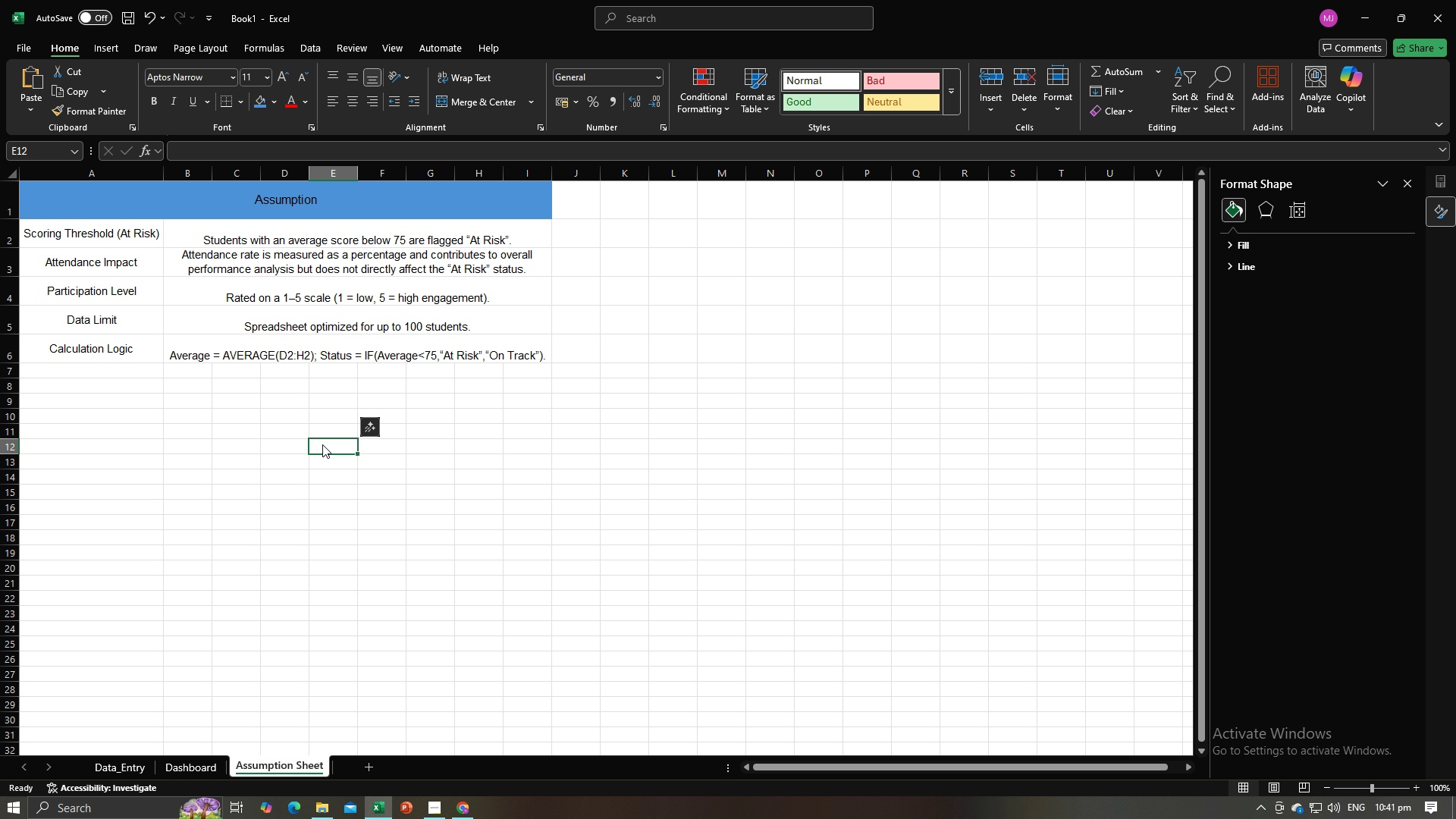 
key(Alt+AltLeft)
 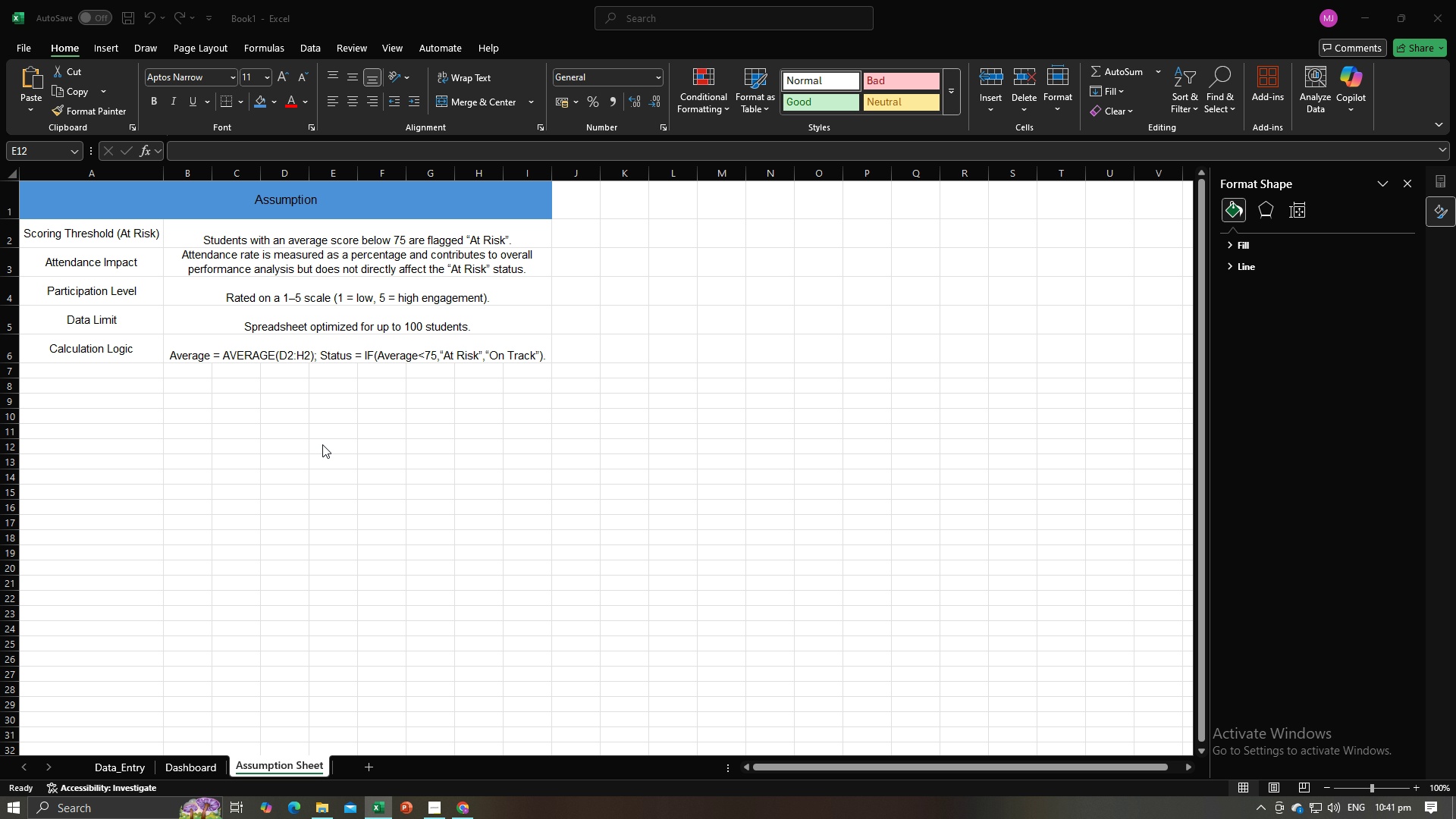 
key(Alt+Tab)
 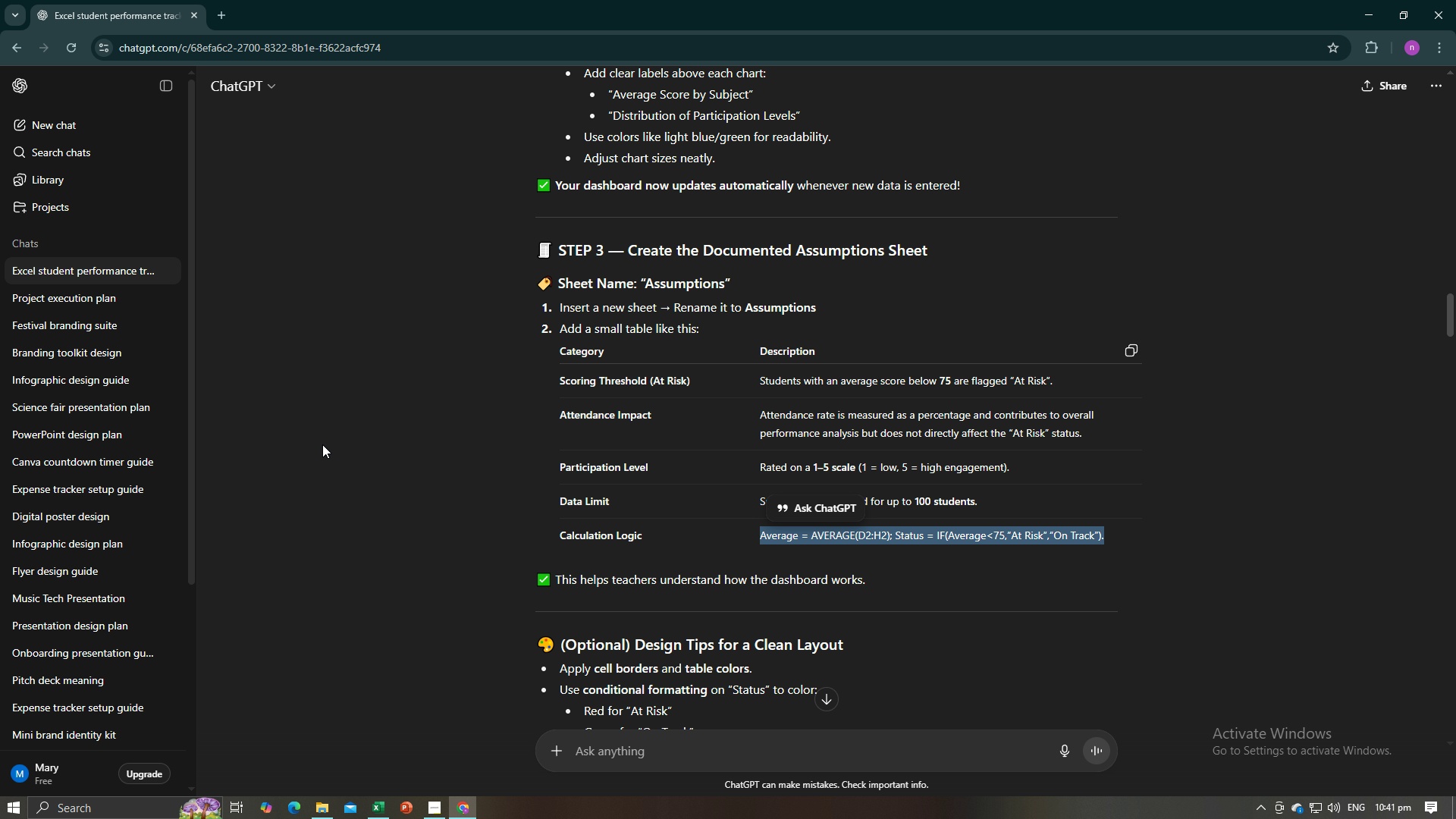 
scroll: coordinate [631, 451], scroll_direction: down, amount: 5.0
 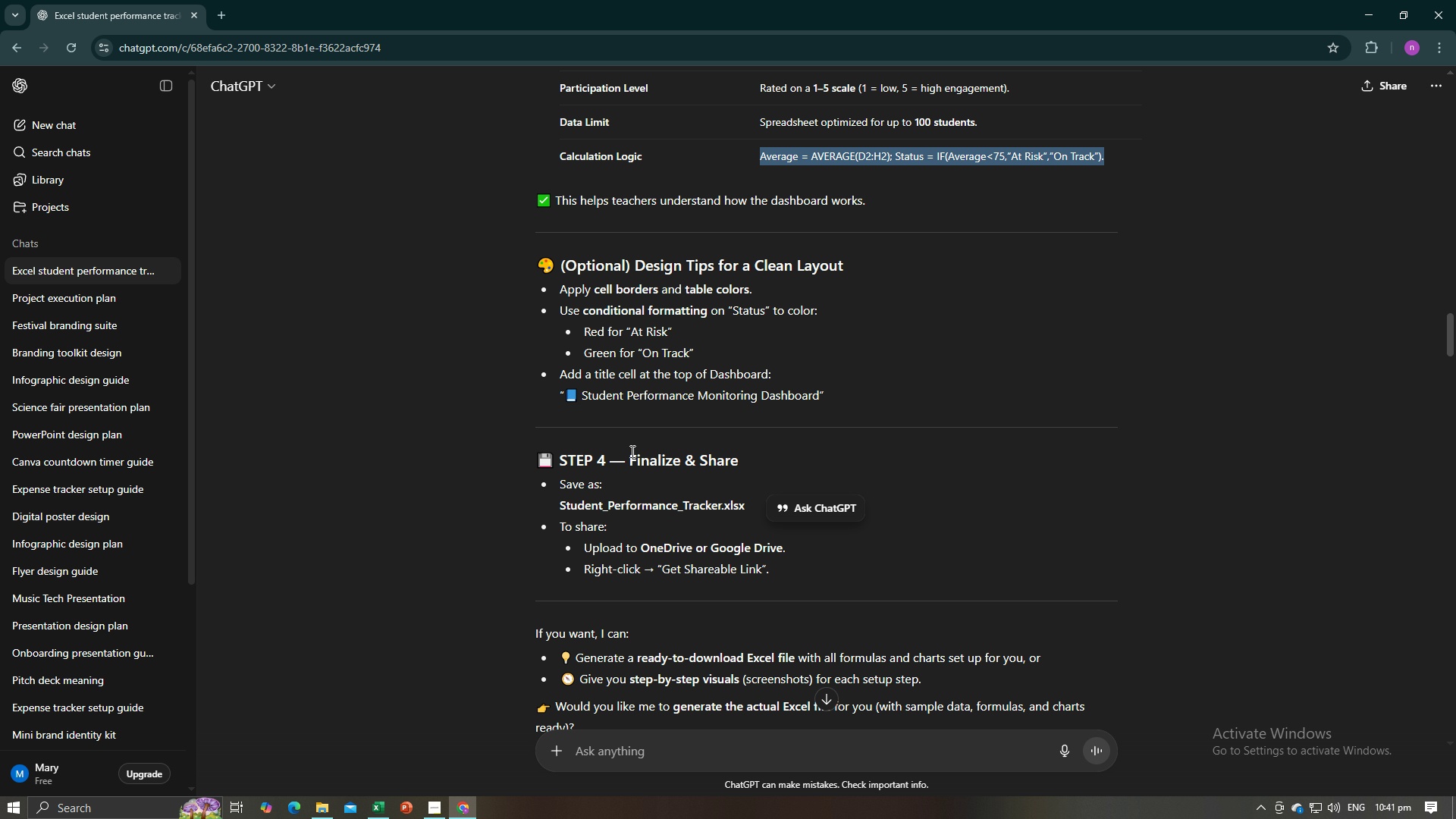 
scroll: coordinate [631, 451], scroll_direction: up, amount: 1.0
 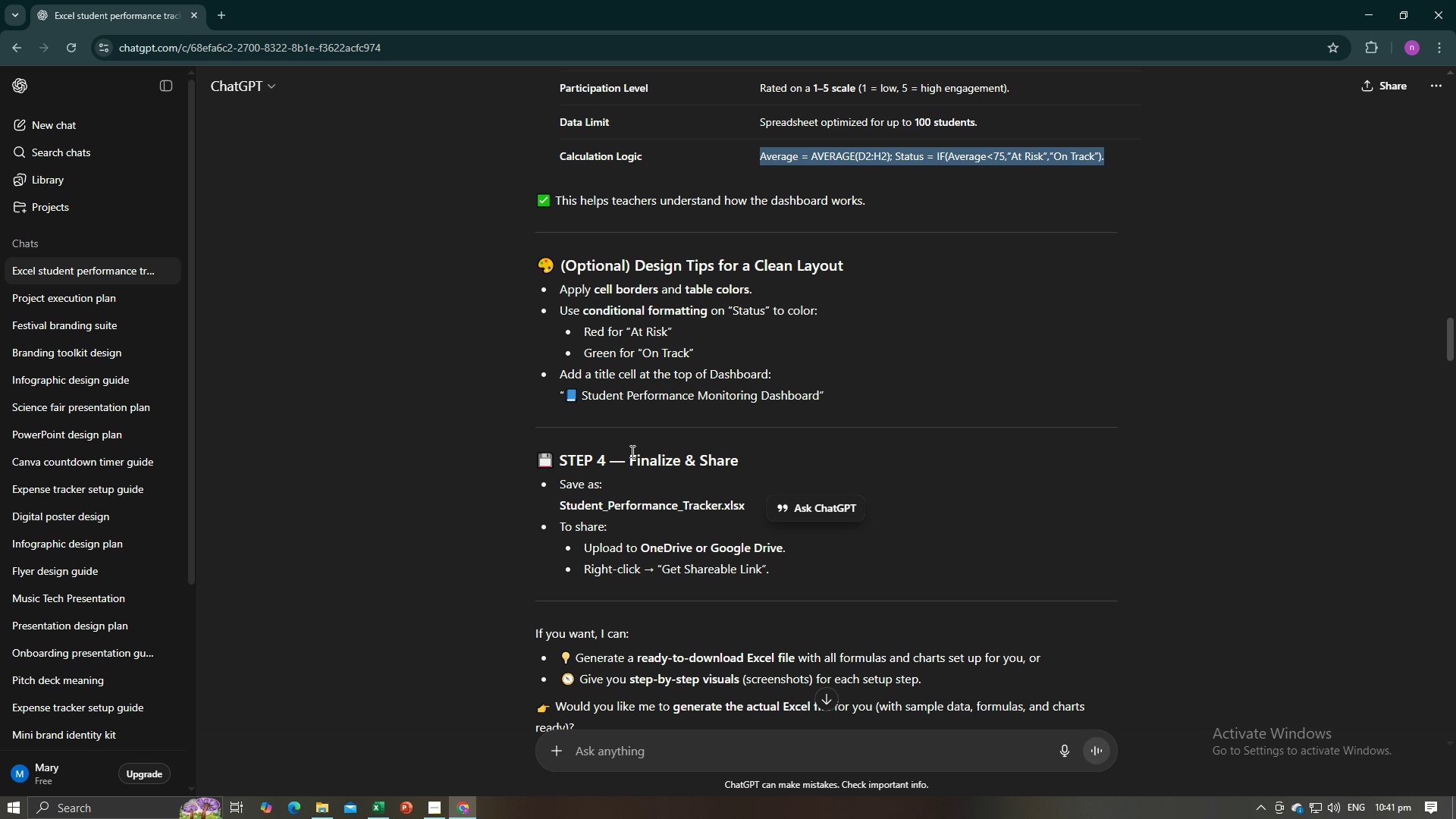 
scroll: coordinate [632, 450], scroll_direction: down, amount: 3.0
 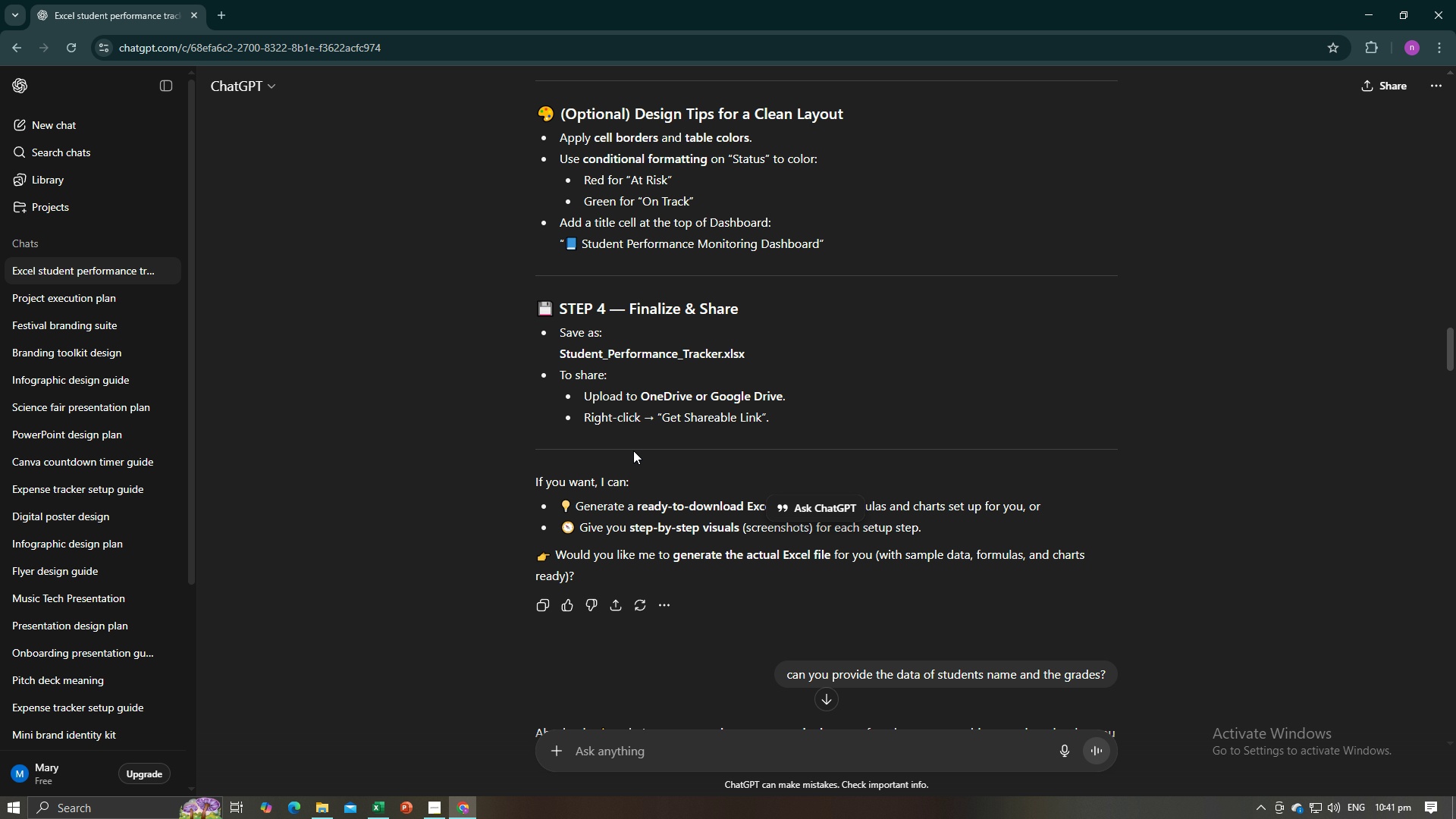 
wait(5.07)
 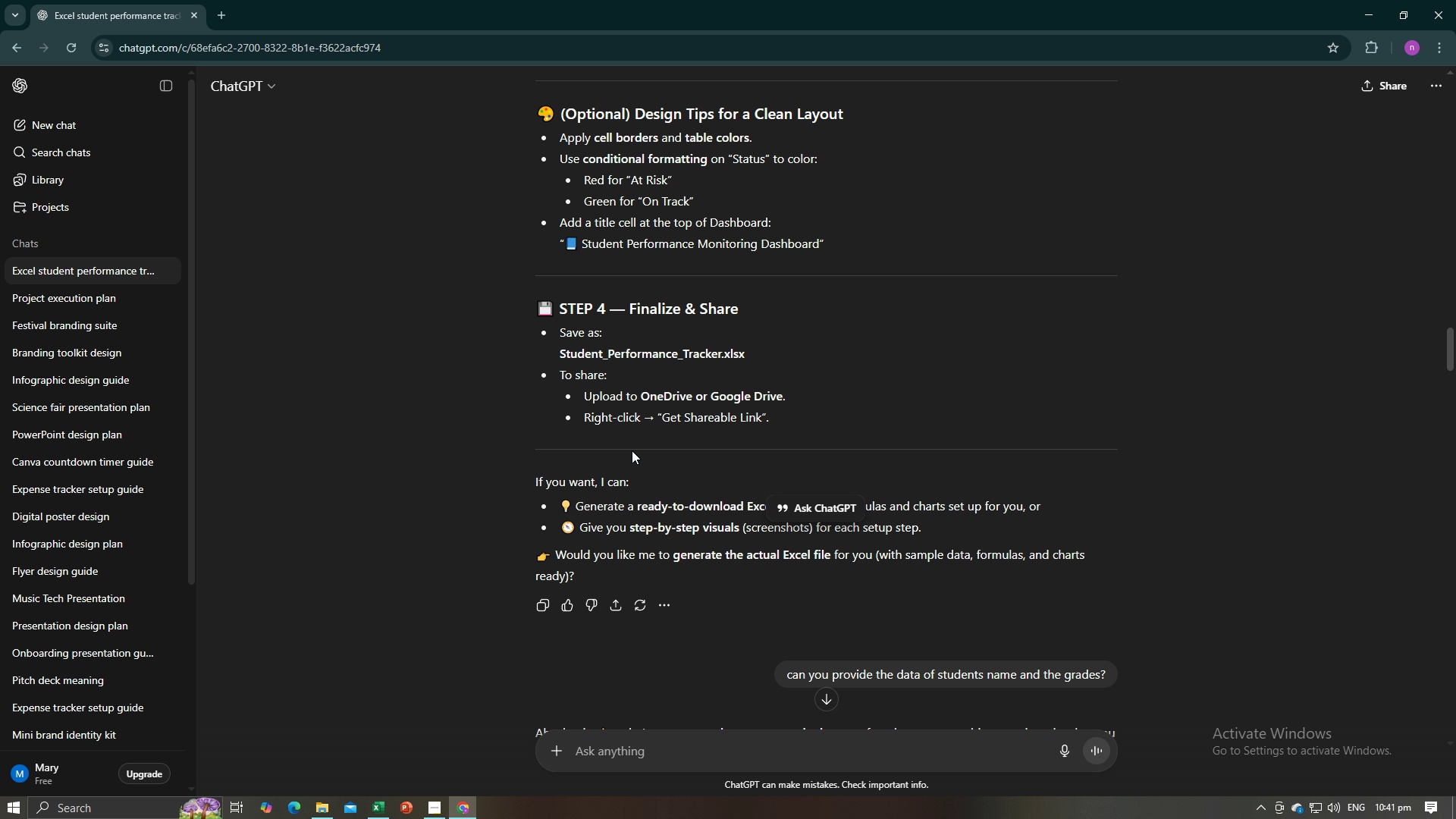 
key(Alt+AltLeft)
 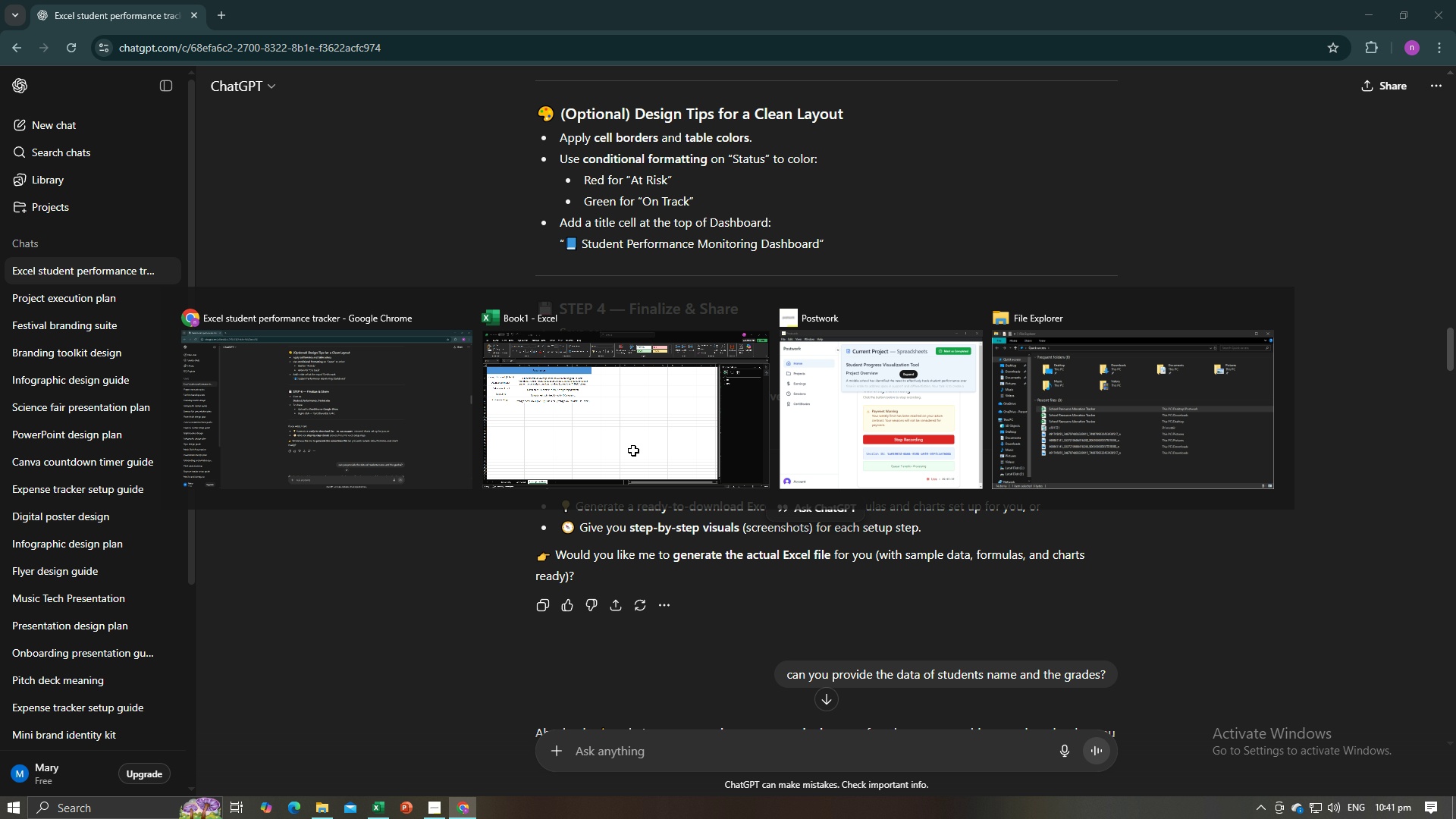 
key(Alt+Tab)
 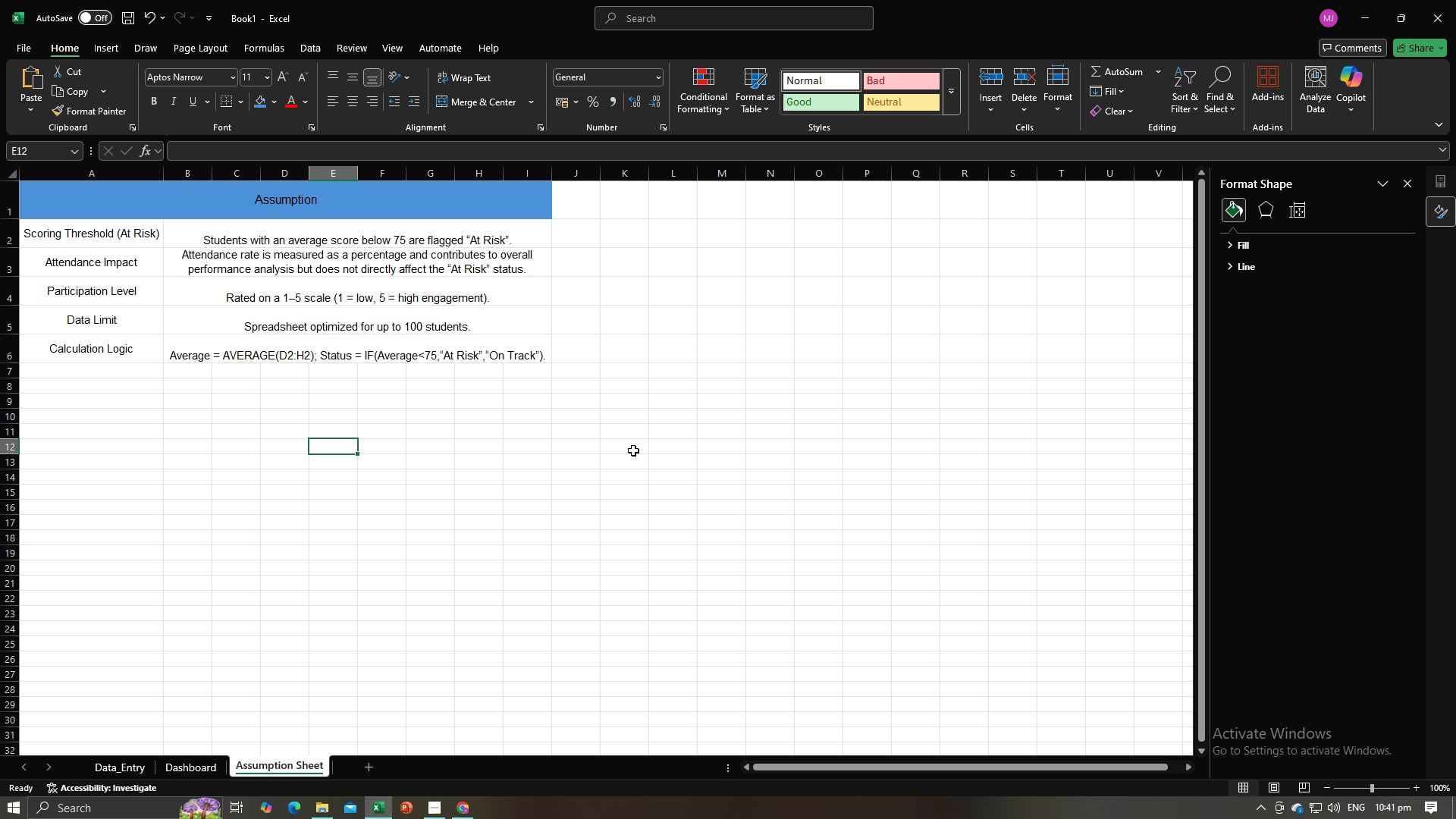 
key(Alt+Tab)
 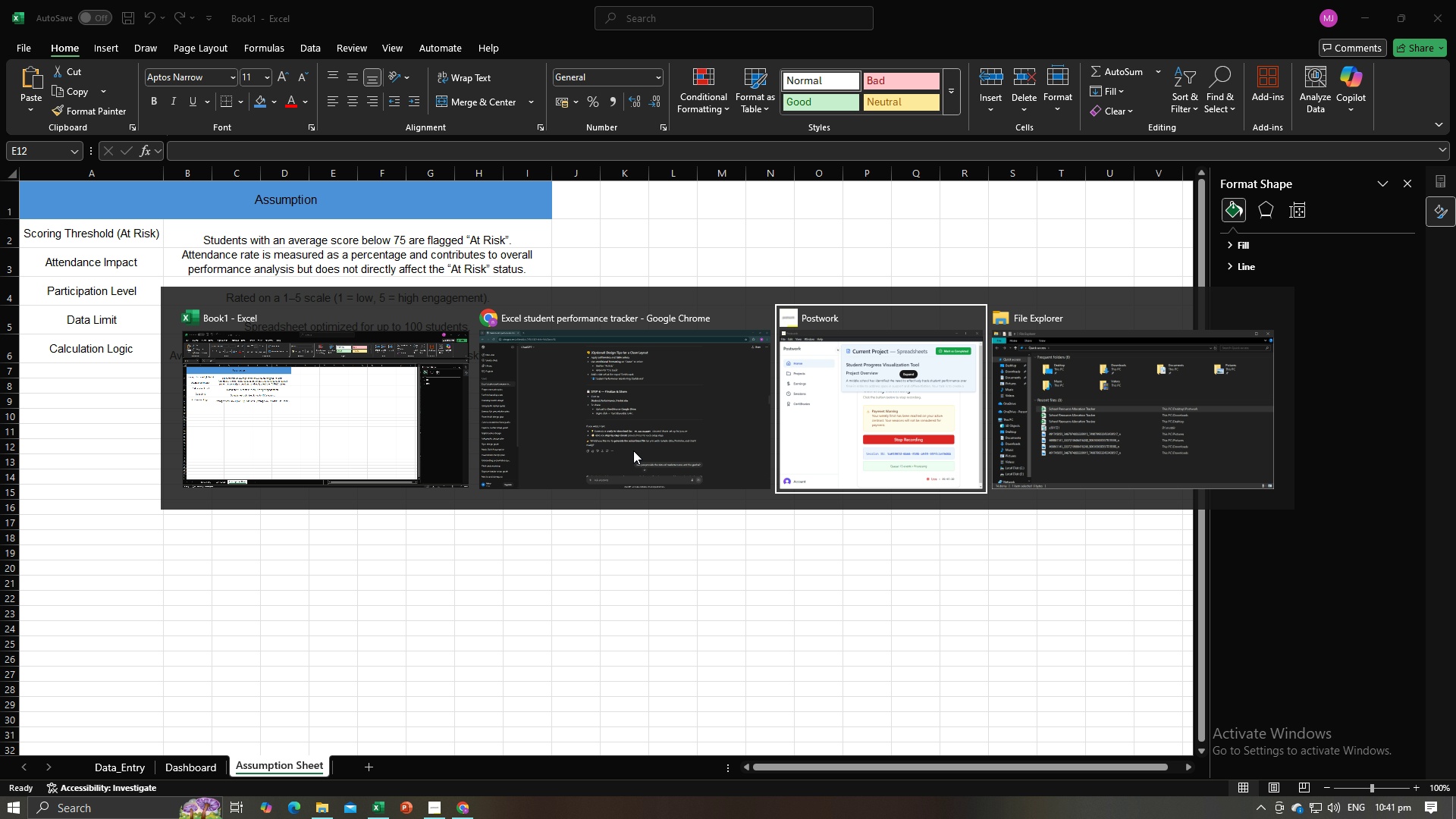 
key(Alt+Tab)